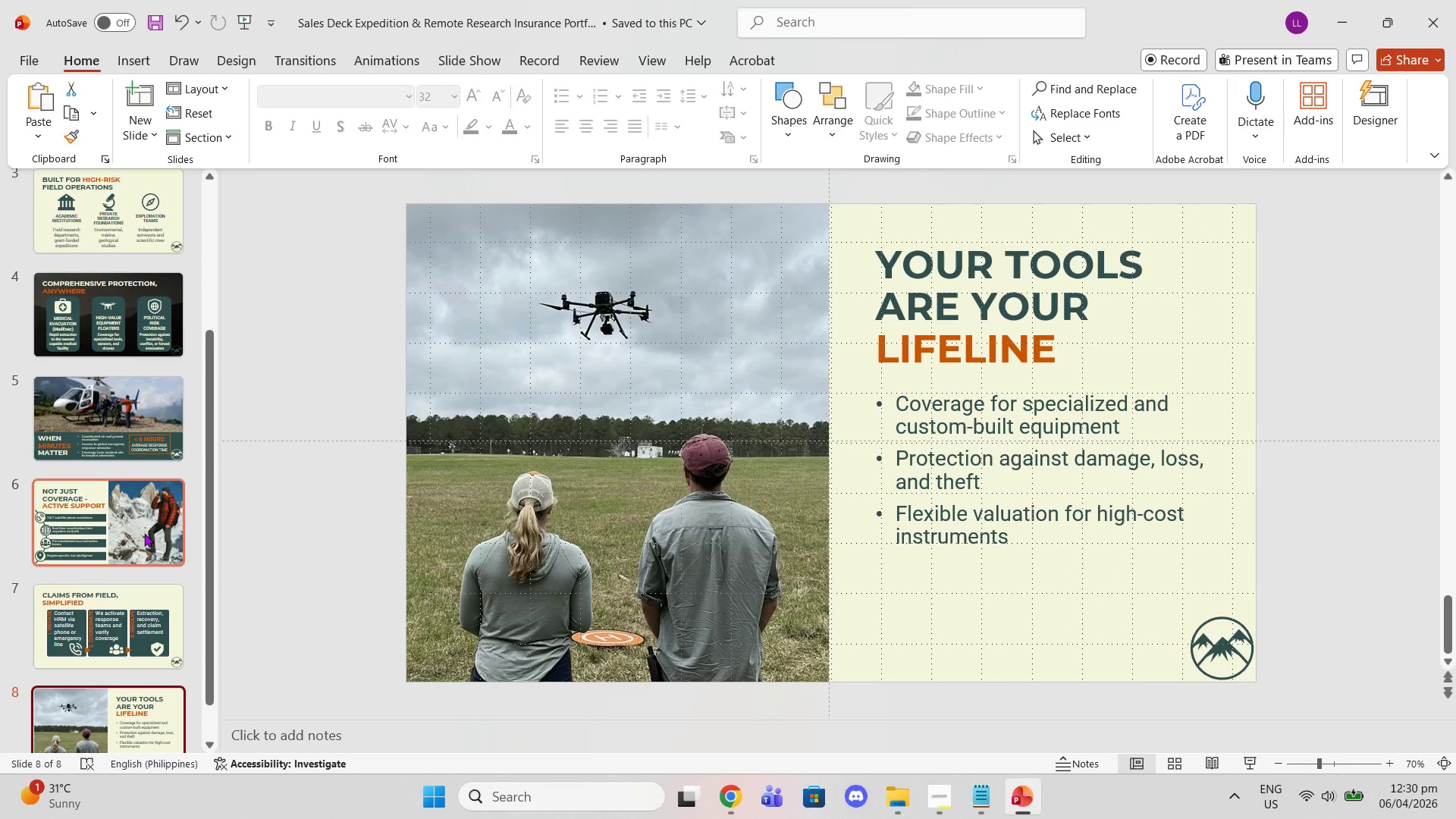 
scroll: coordinate [142, 522], scroll_direction: down, amount: 1.0
 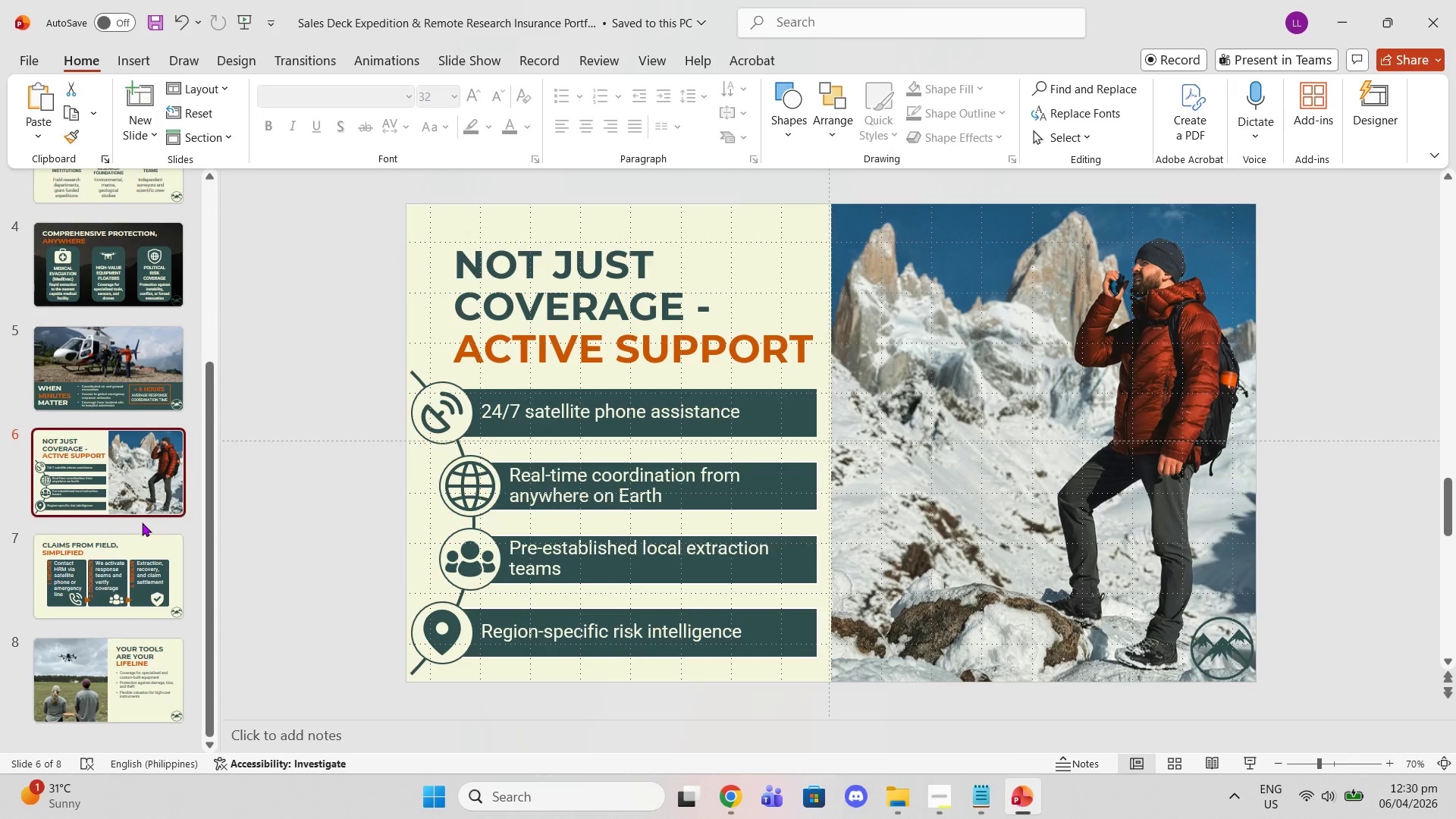 
scroll: coordinate [142, 522], scroll_direction: up, amount: 4.0
 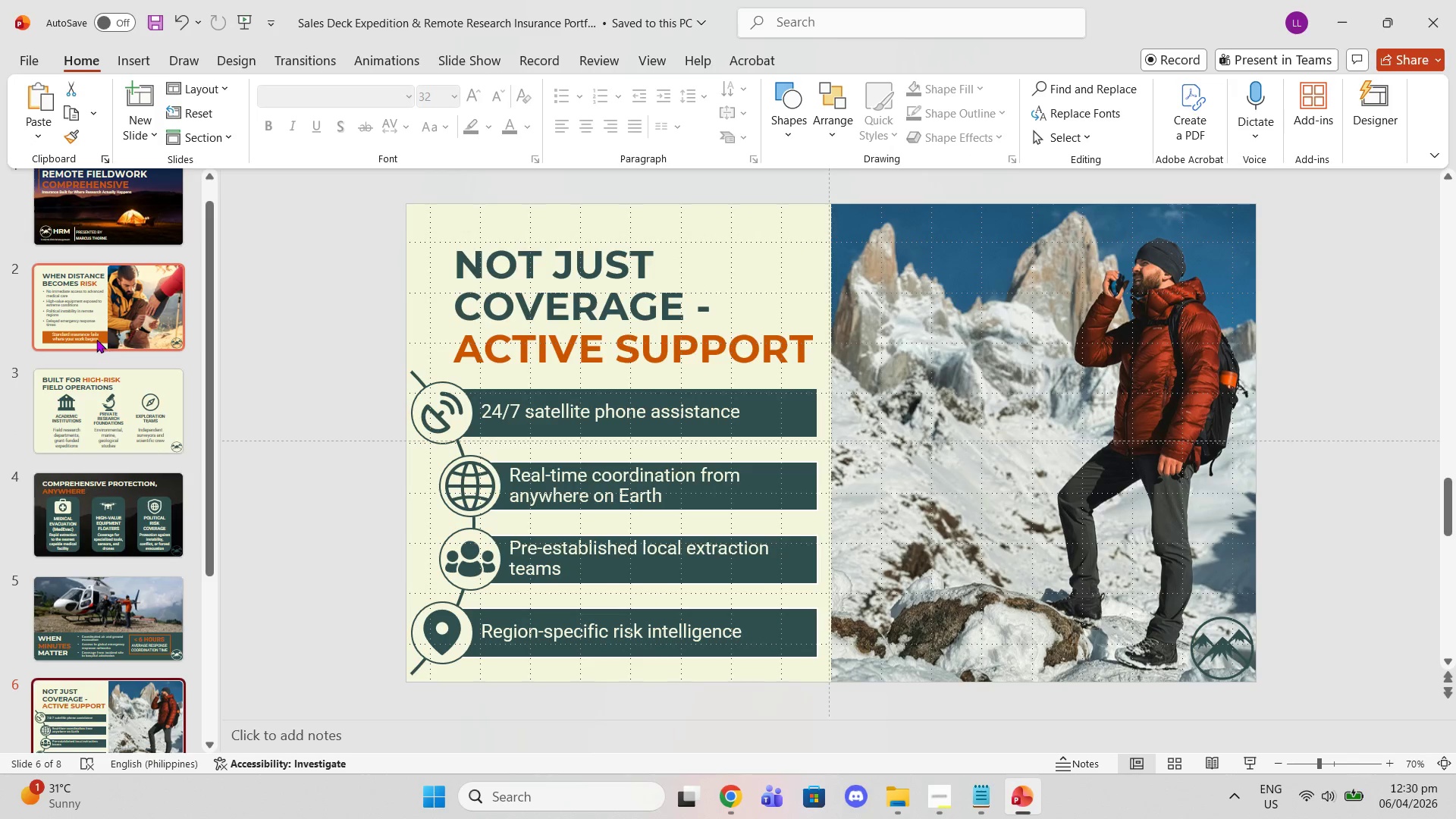 
left_click([96, 339])
 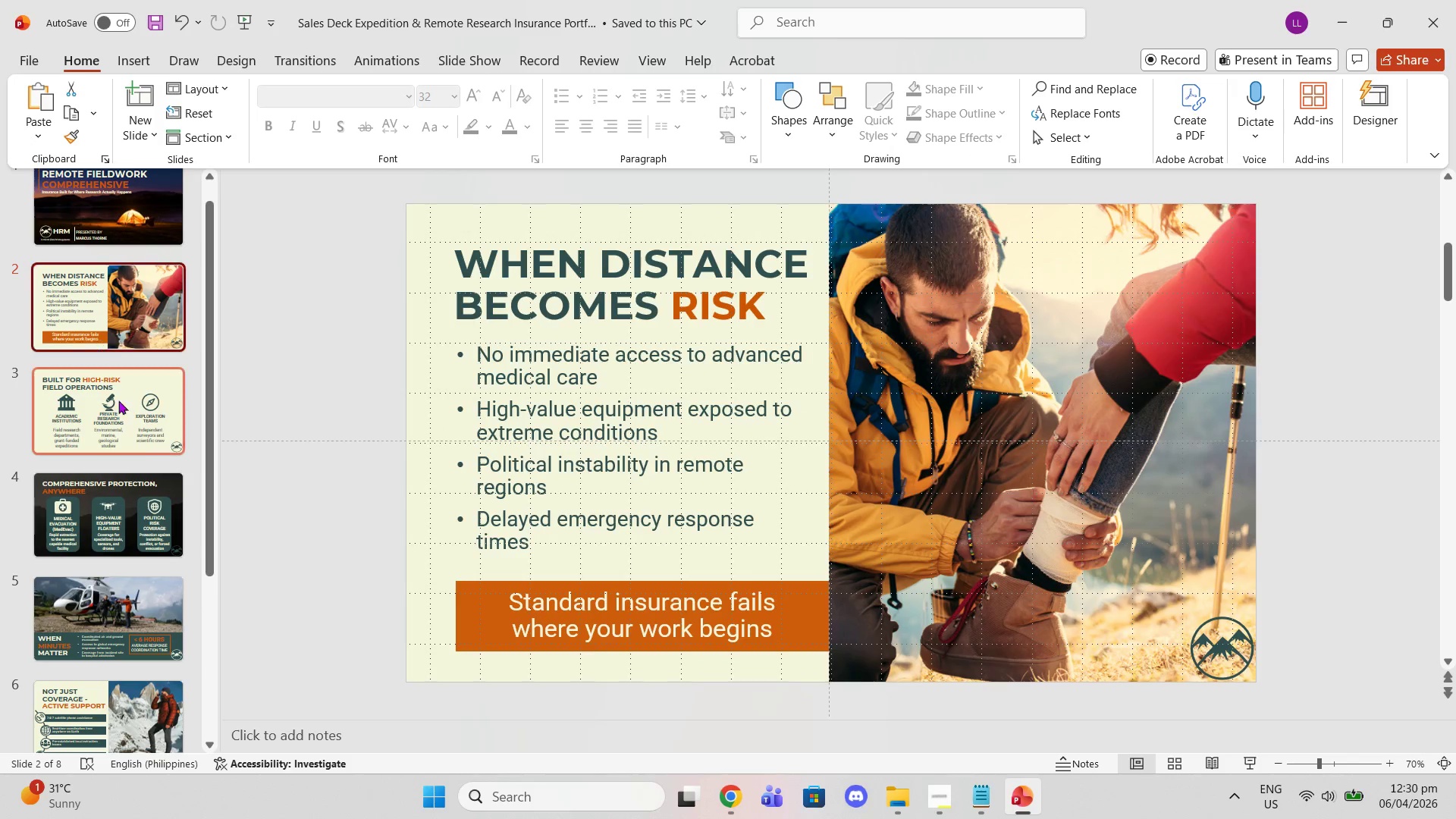 
scroll: coordinate [136, 463], scroll_direction: down, amount: 7.0
 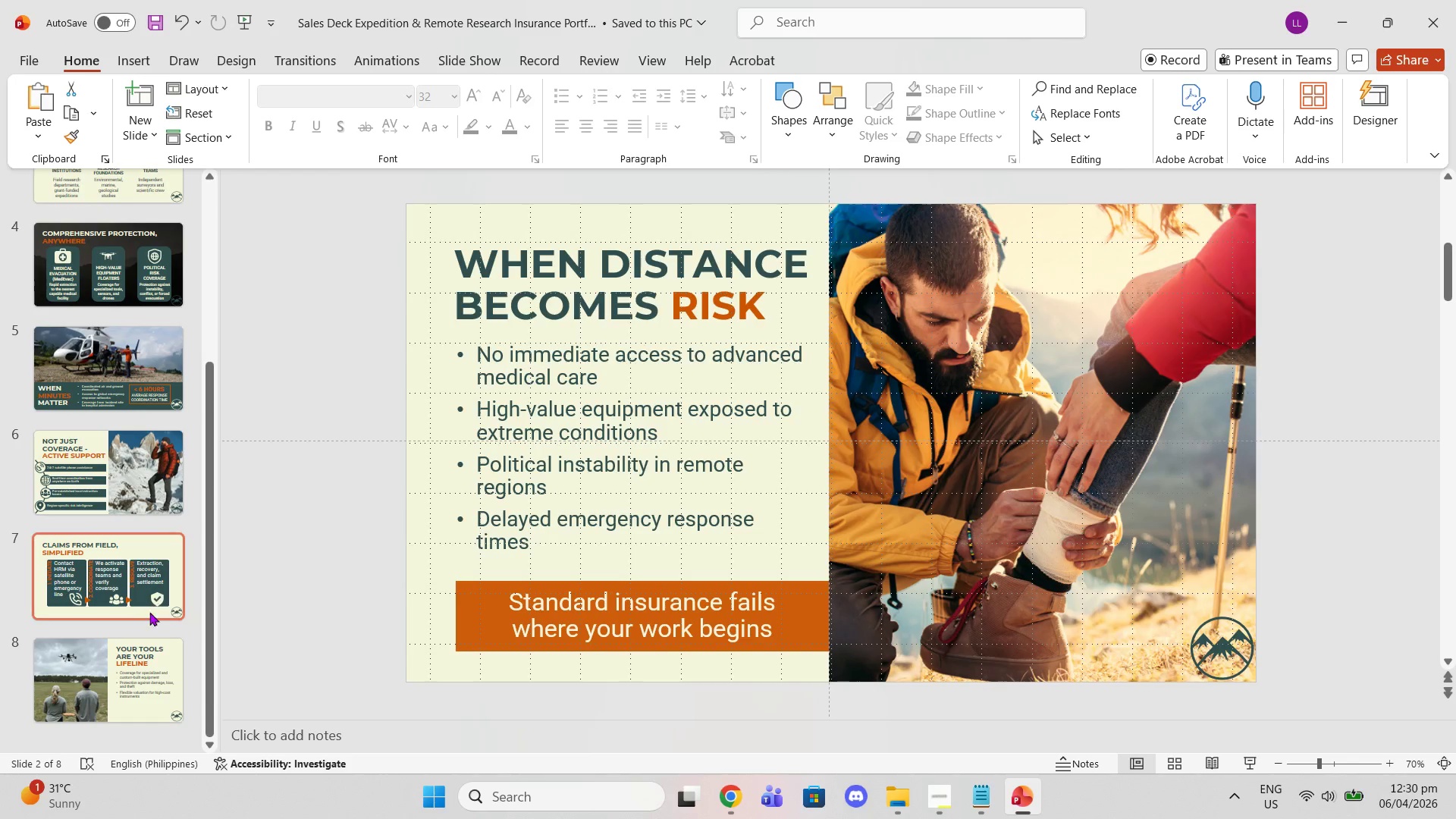 
left_click([148, 639])
 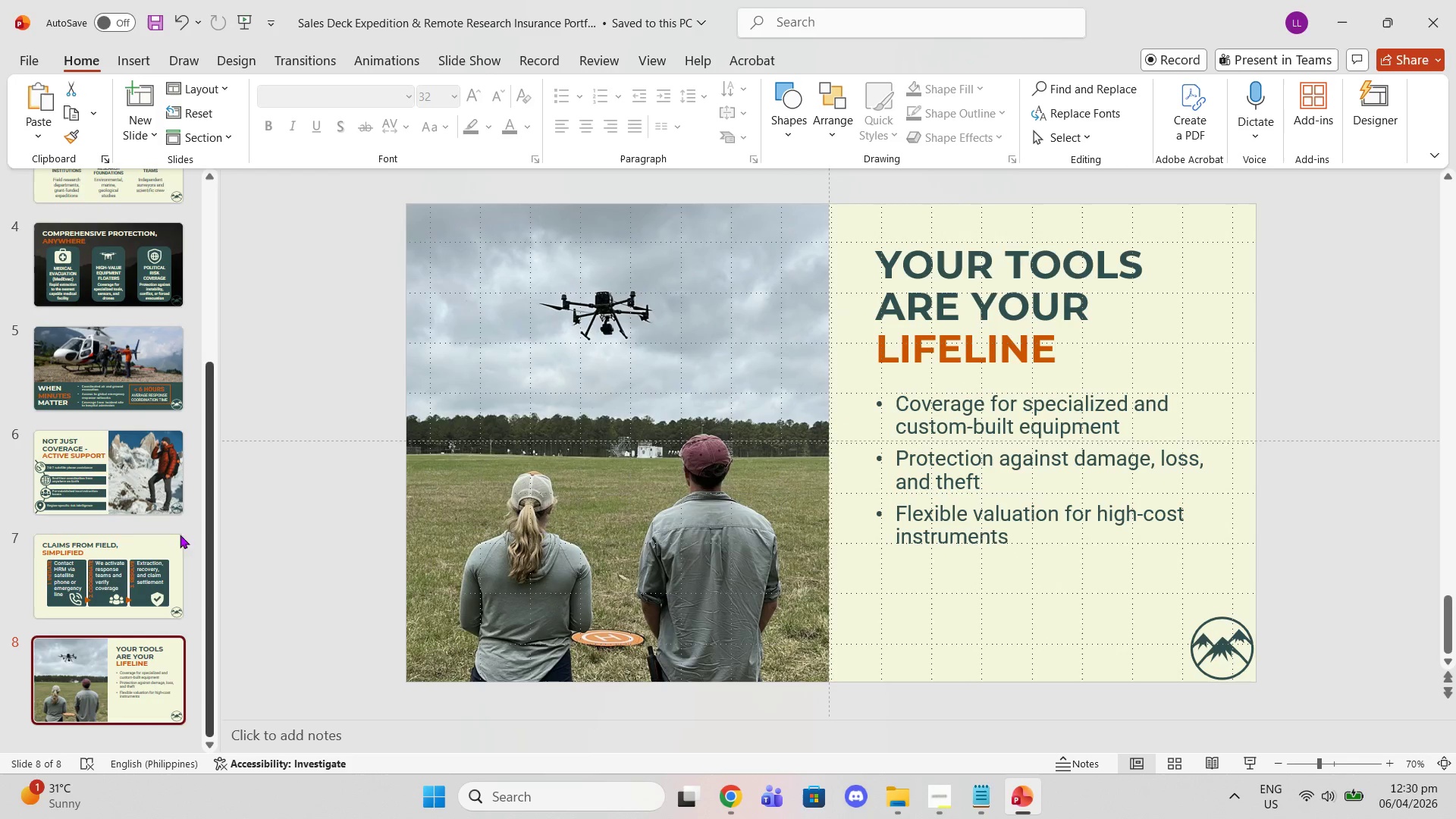 
scroll: coordinate [140, 575], scroll_direction: up, amount: 6.0
 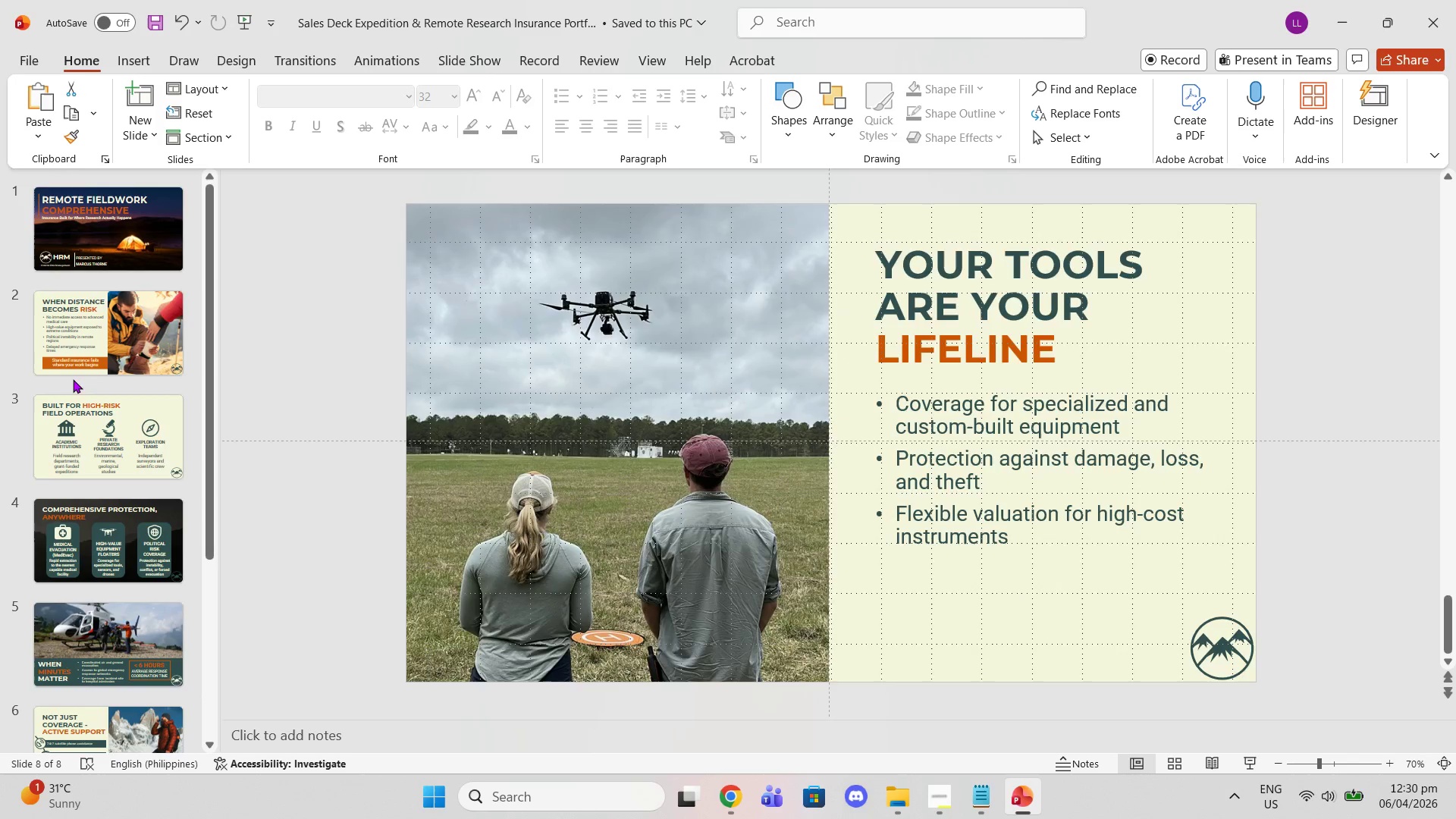 
left_click([73, 378])
 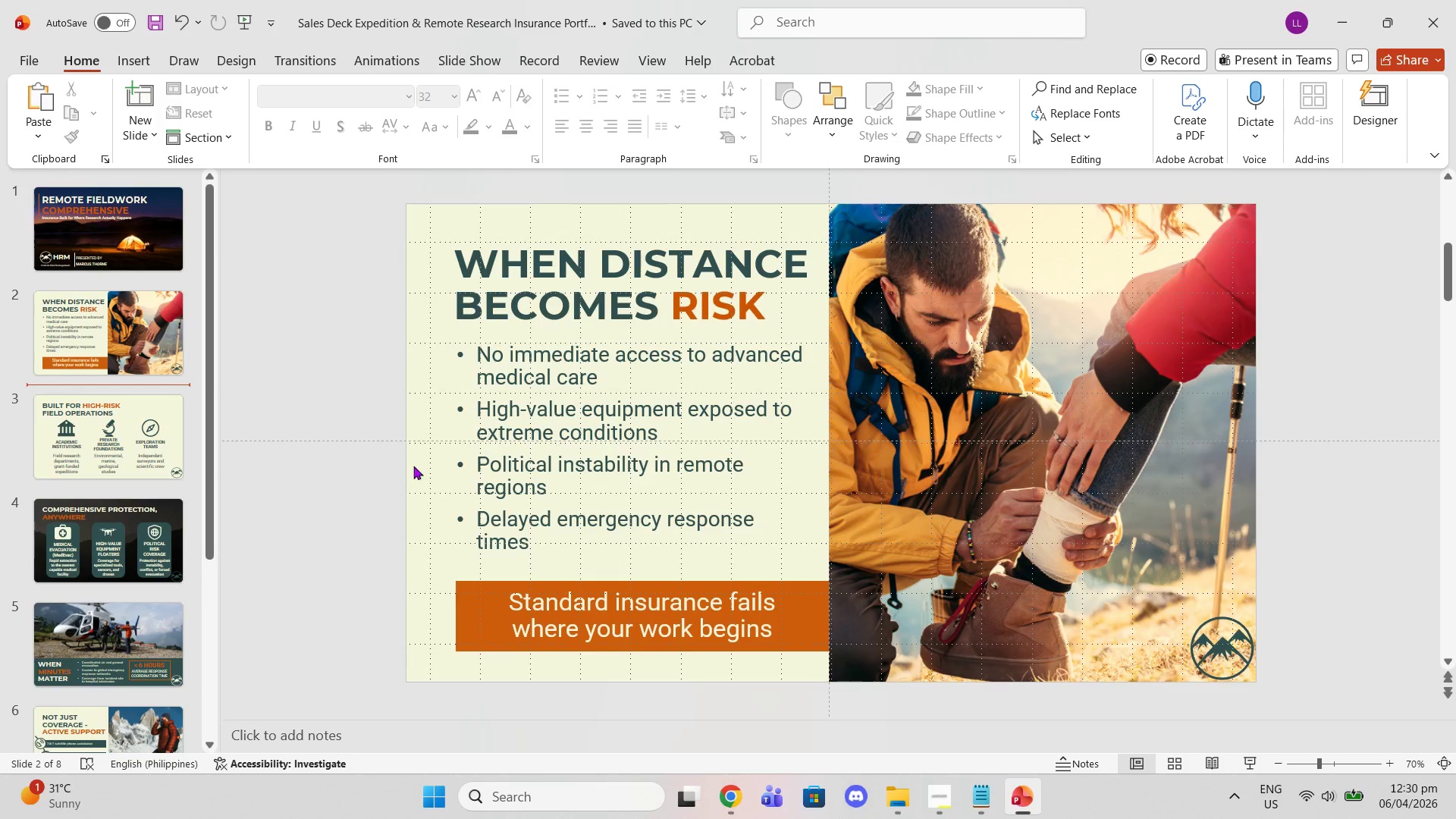 
left_click([469, 462])
 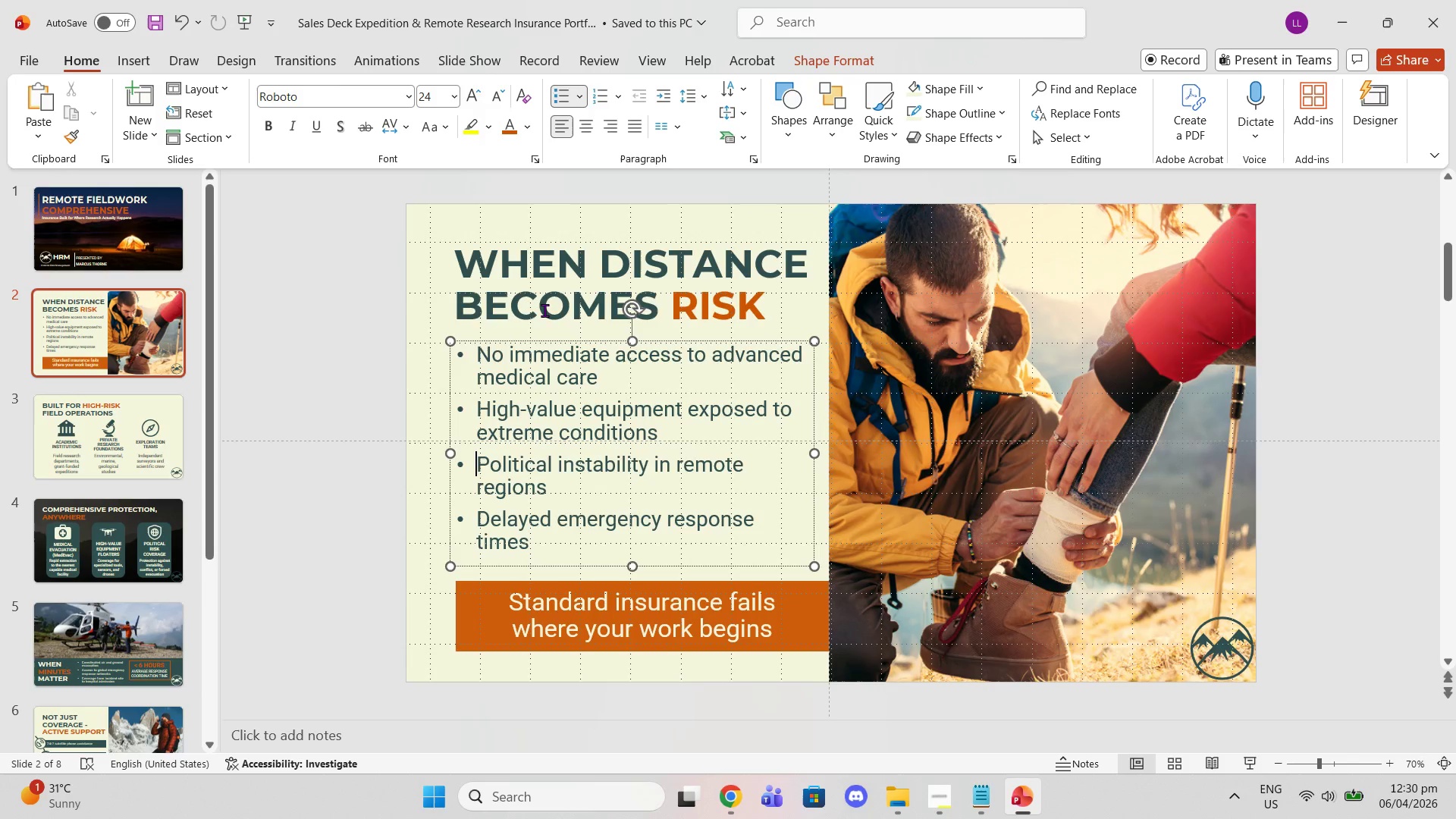 
left_click([555, 344])
 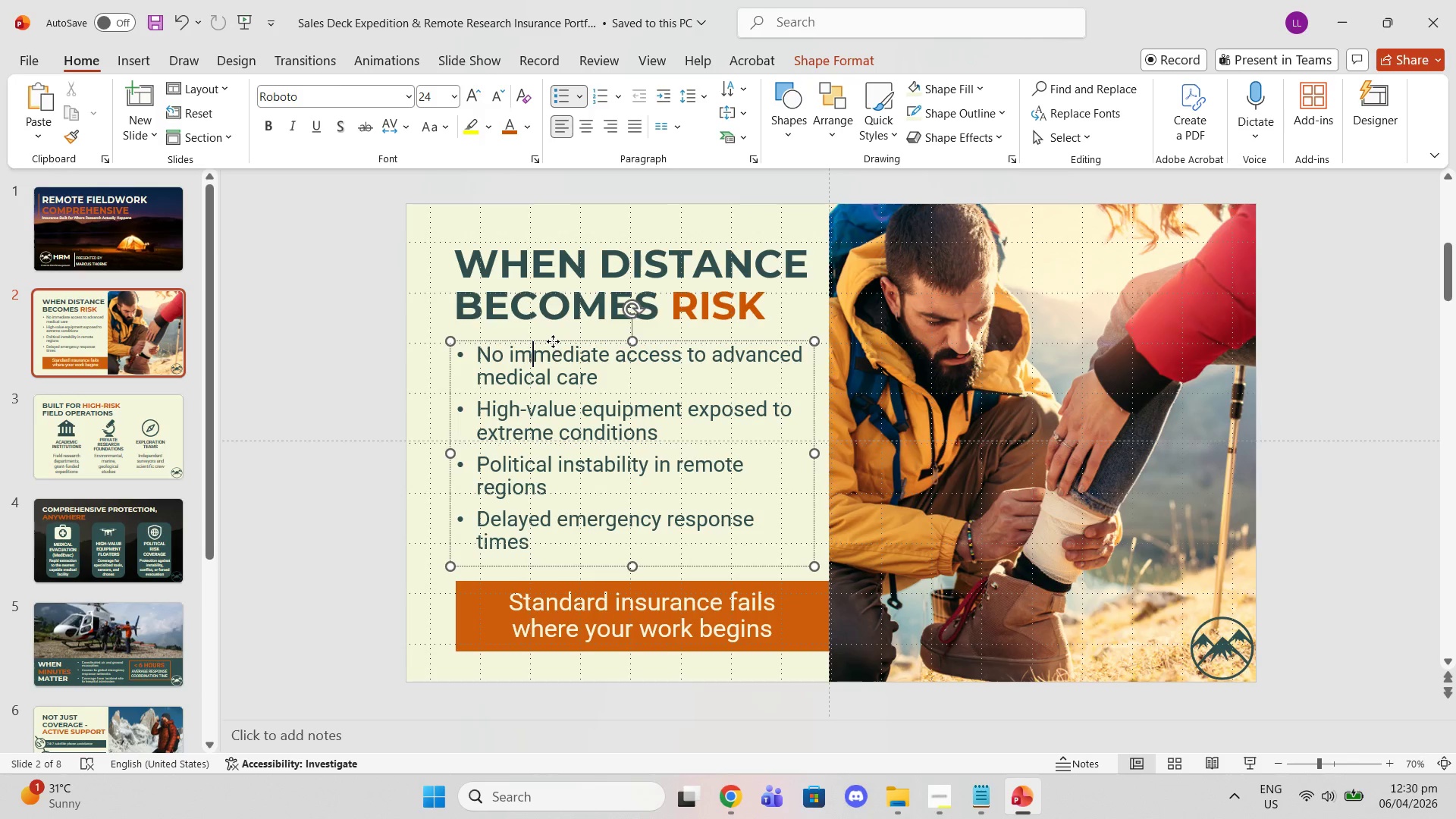 
left_click([553, 341])
 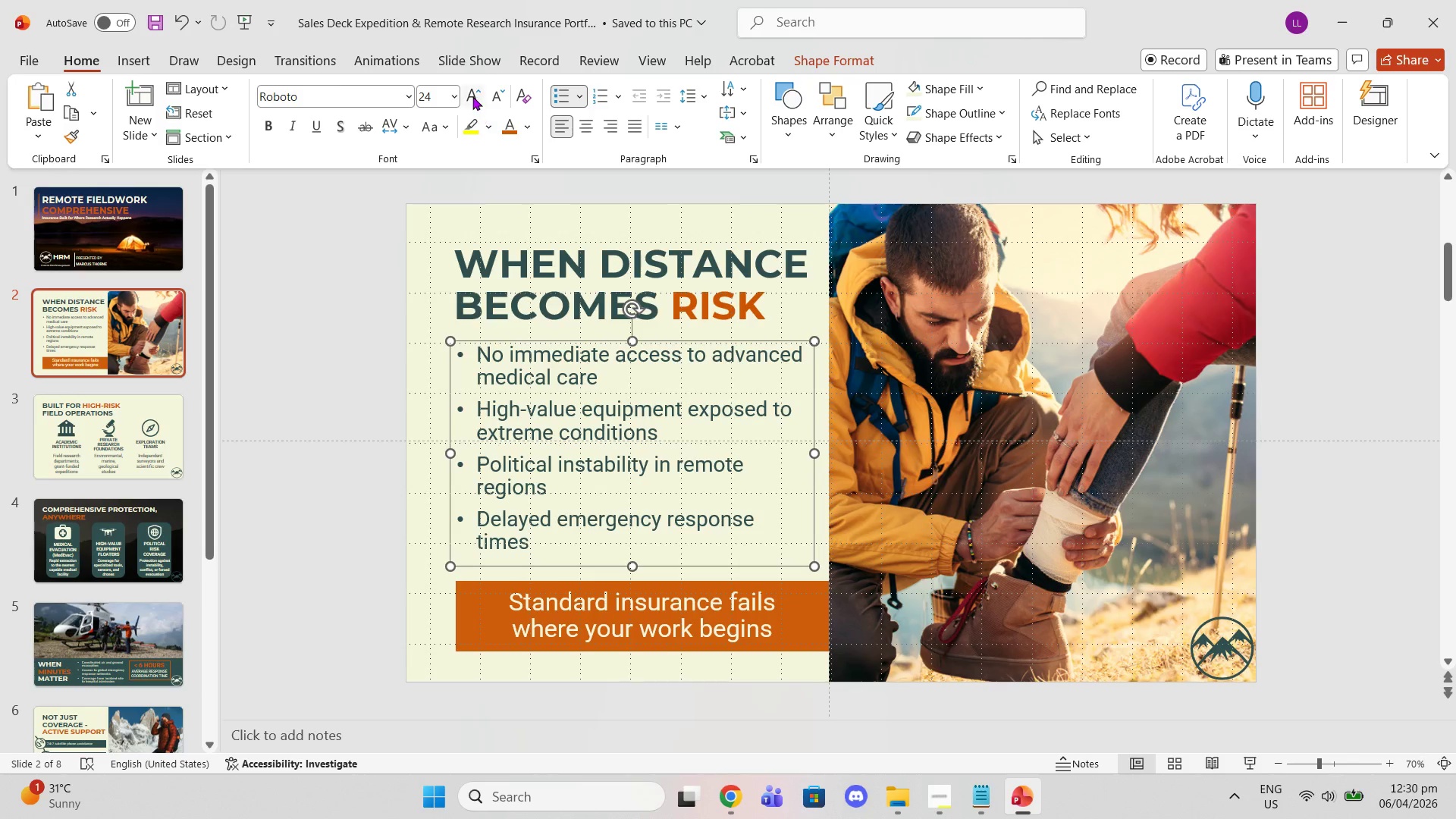 
left_click([472, 96])
 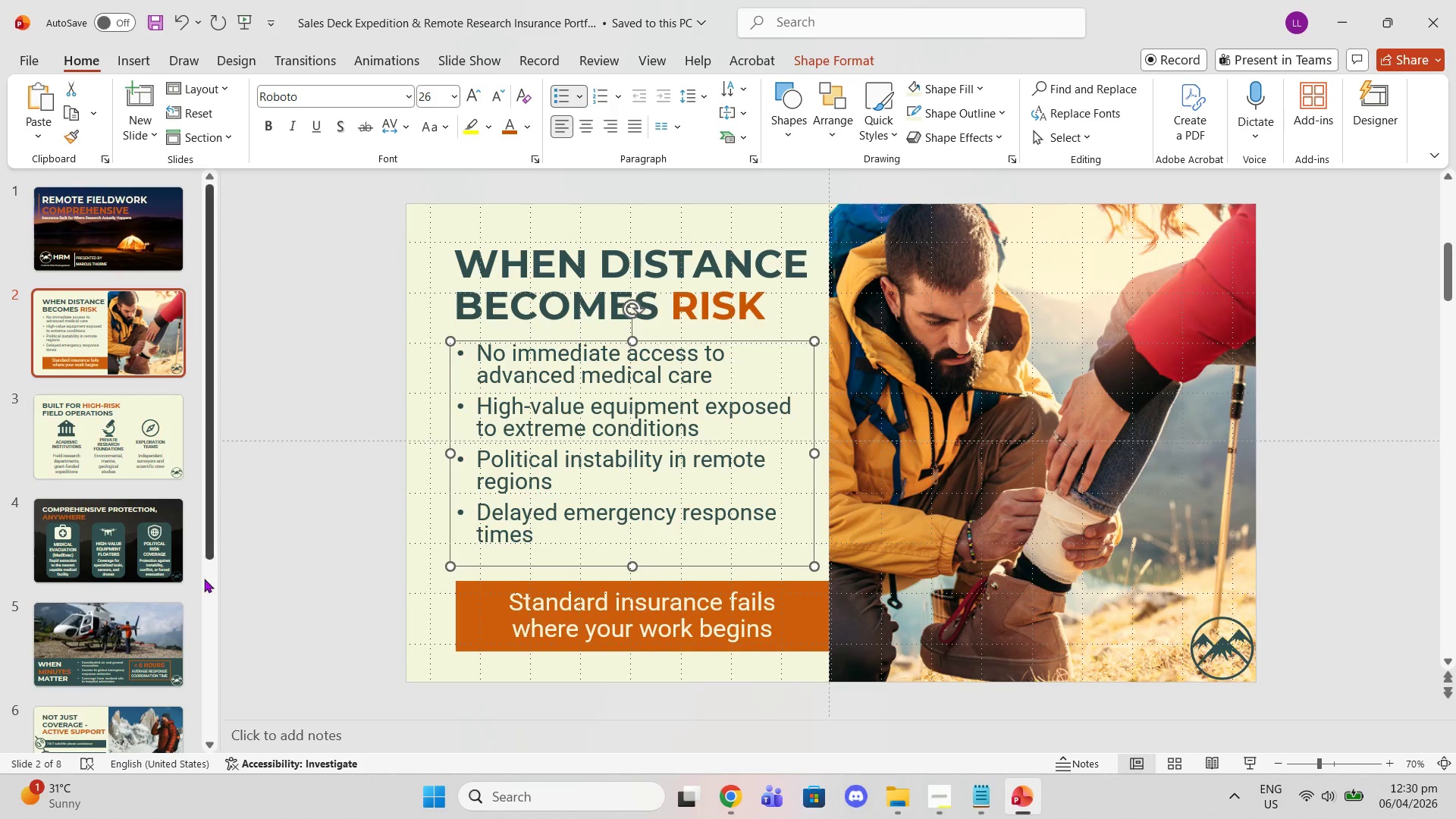 
left_click([154, 639])
 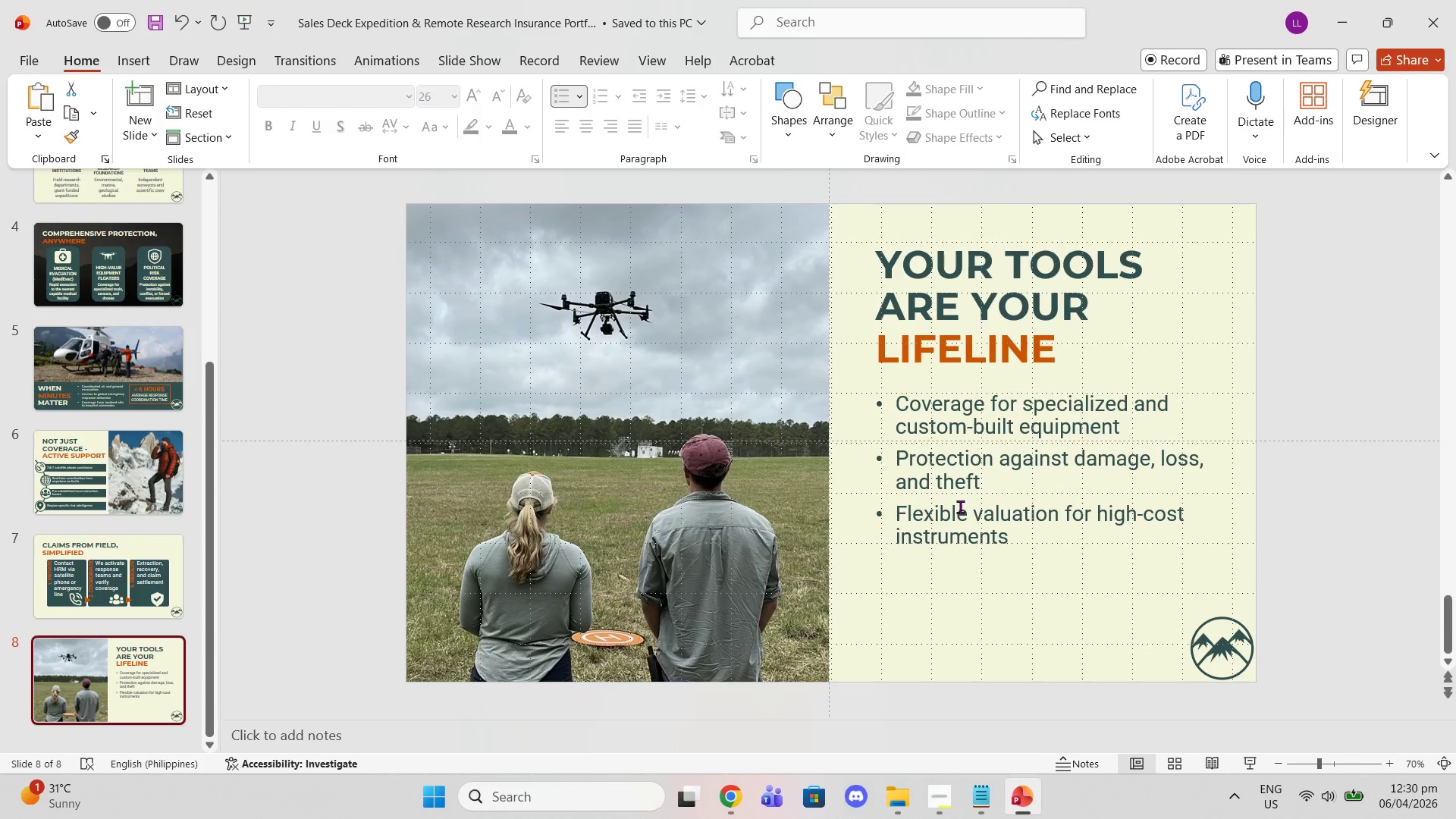 
scroll: coordinate [187, 655], scroll_direction: down, amount: 7.0
 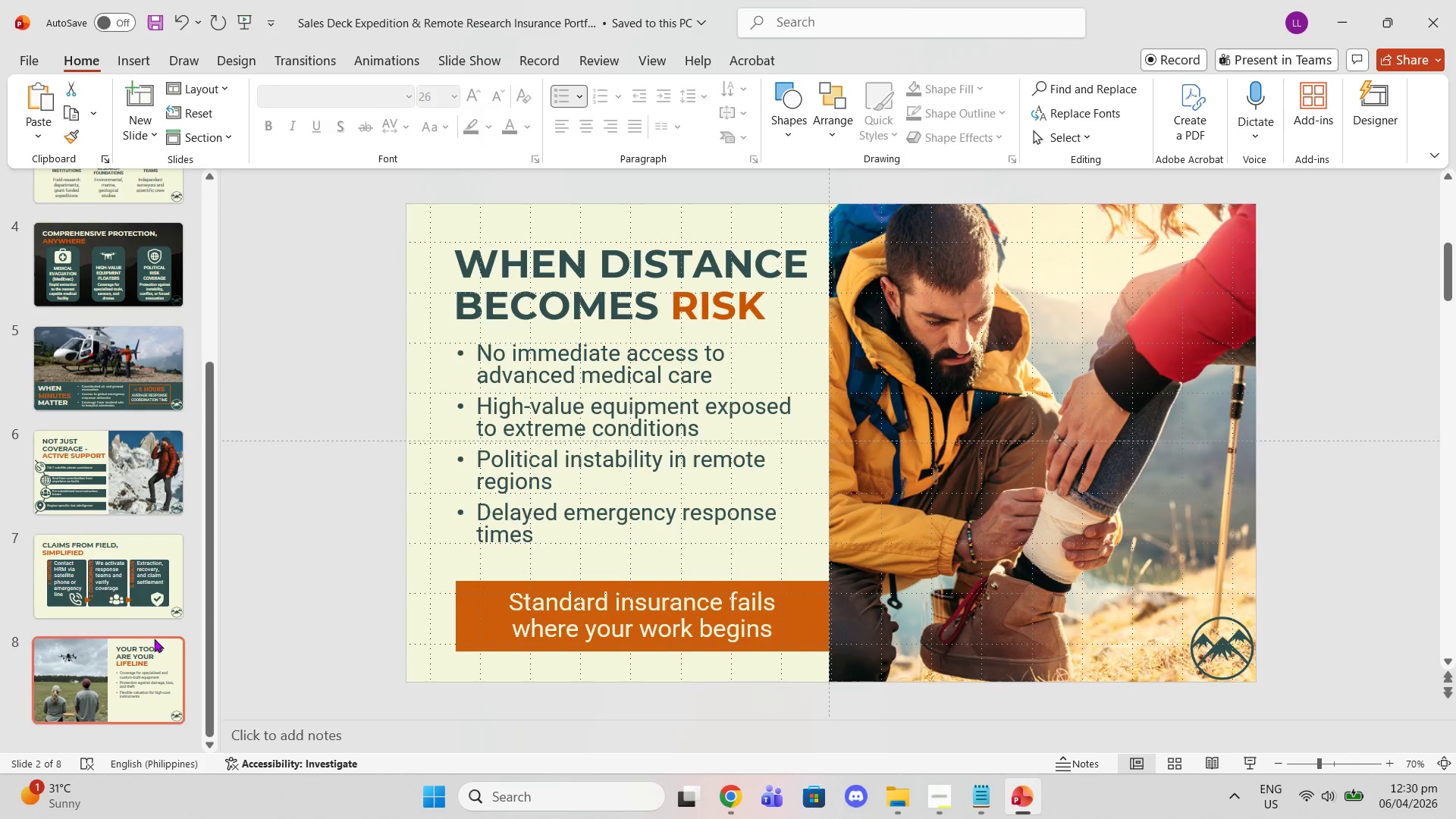 
left_click([966, 502])
 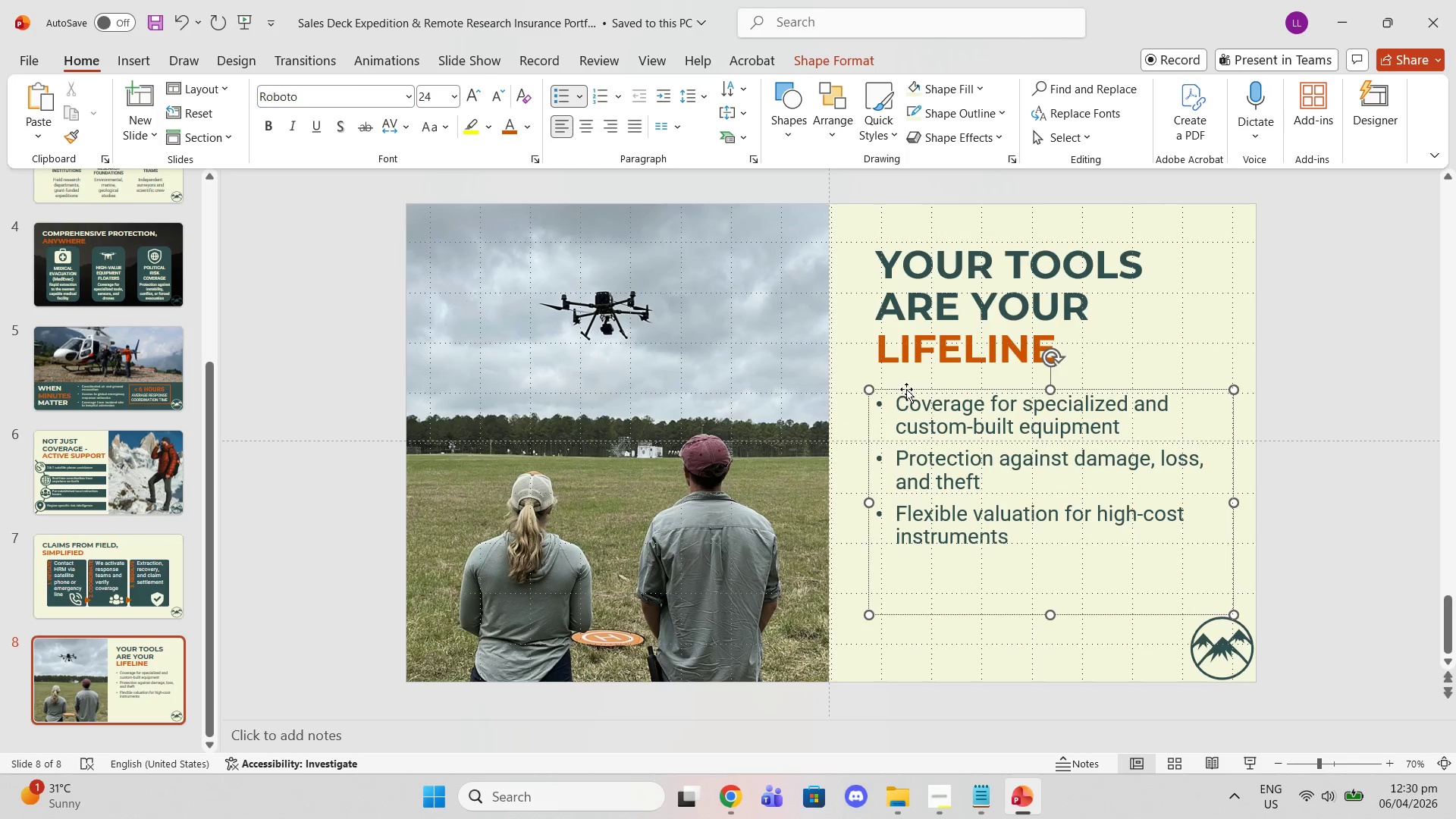 
left_click([907, 390])
 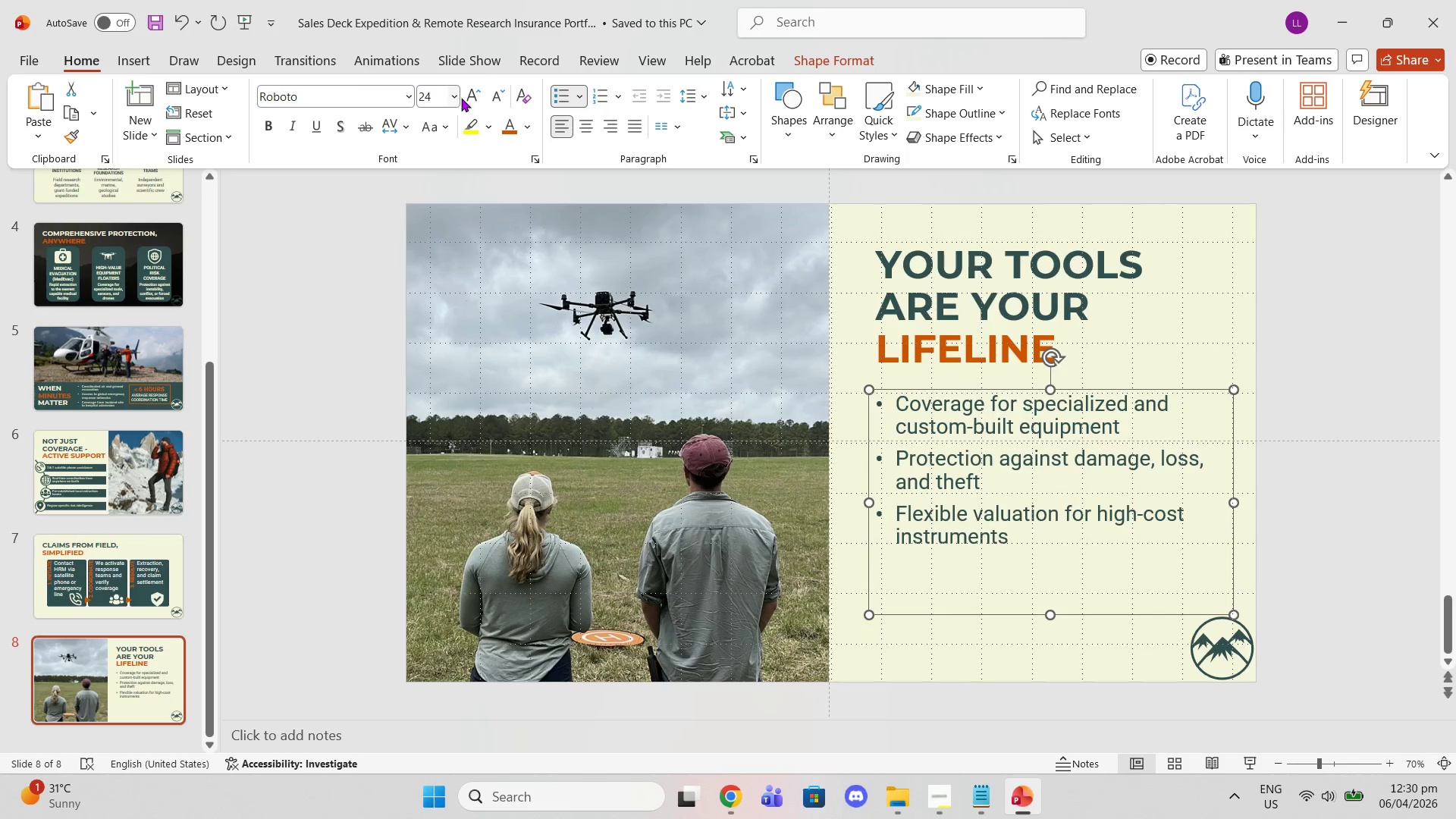 
left_click([477, 97])
 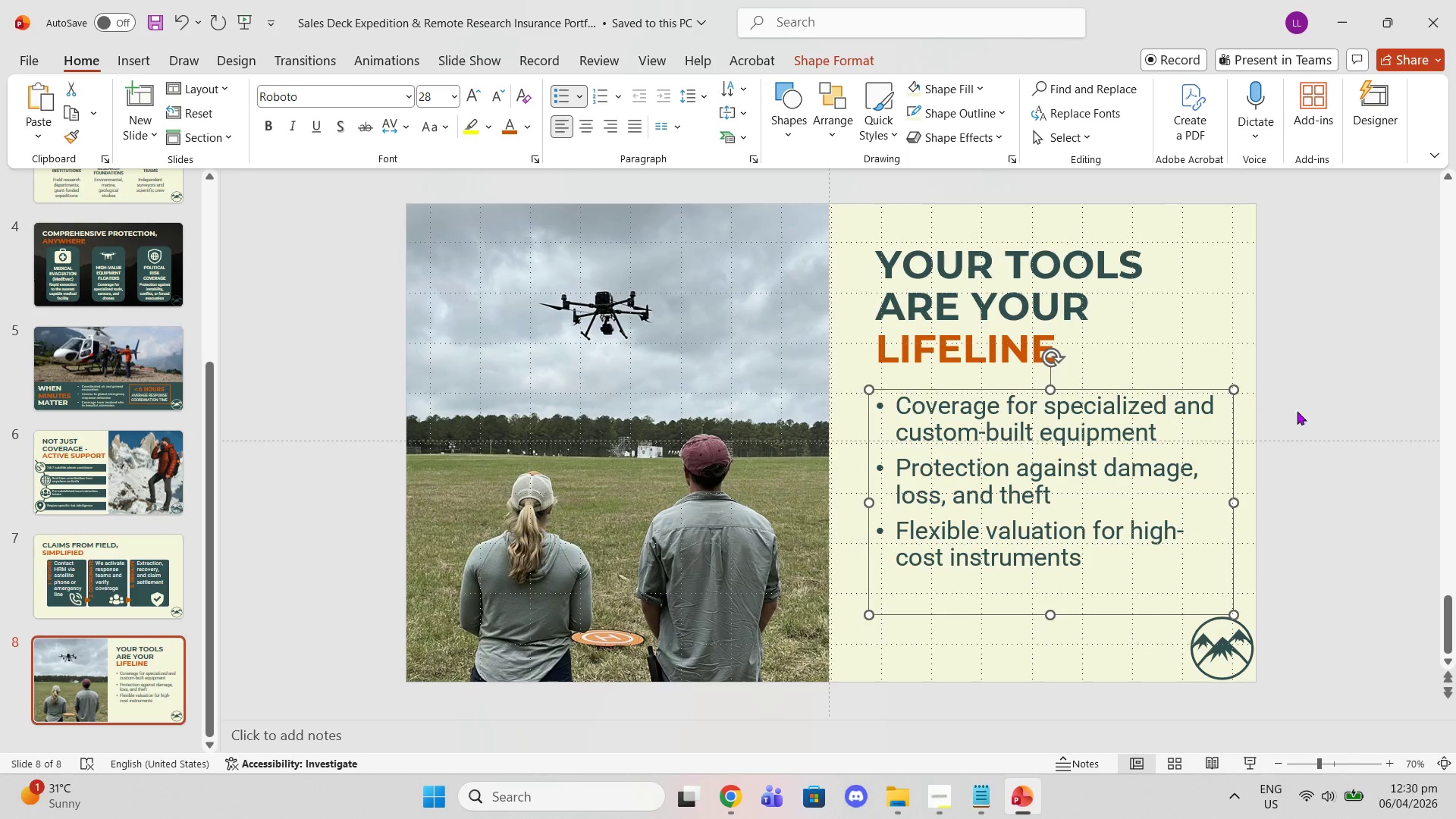 
left_click([1311, 415])
 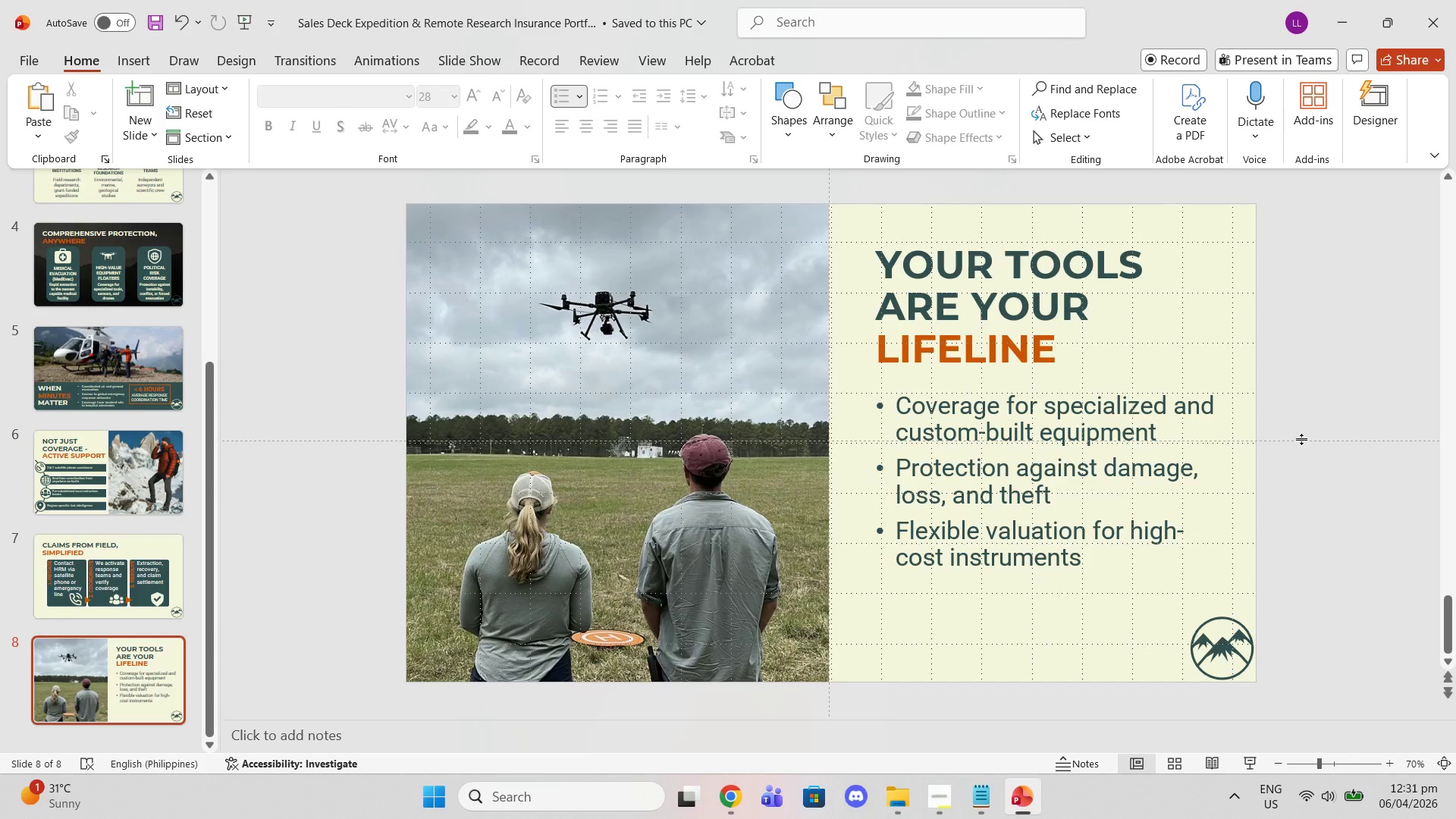 
wait(5.91)
 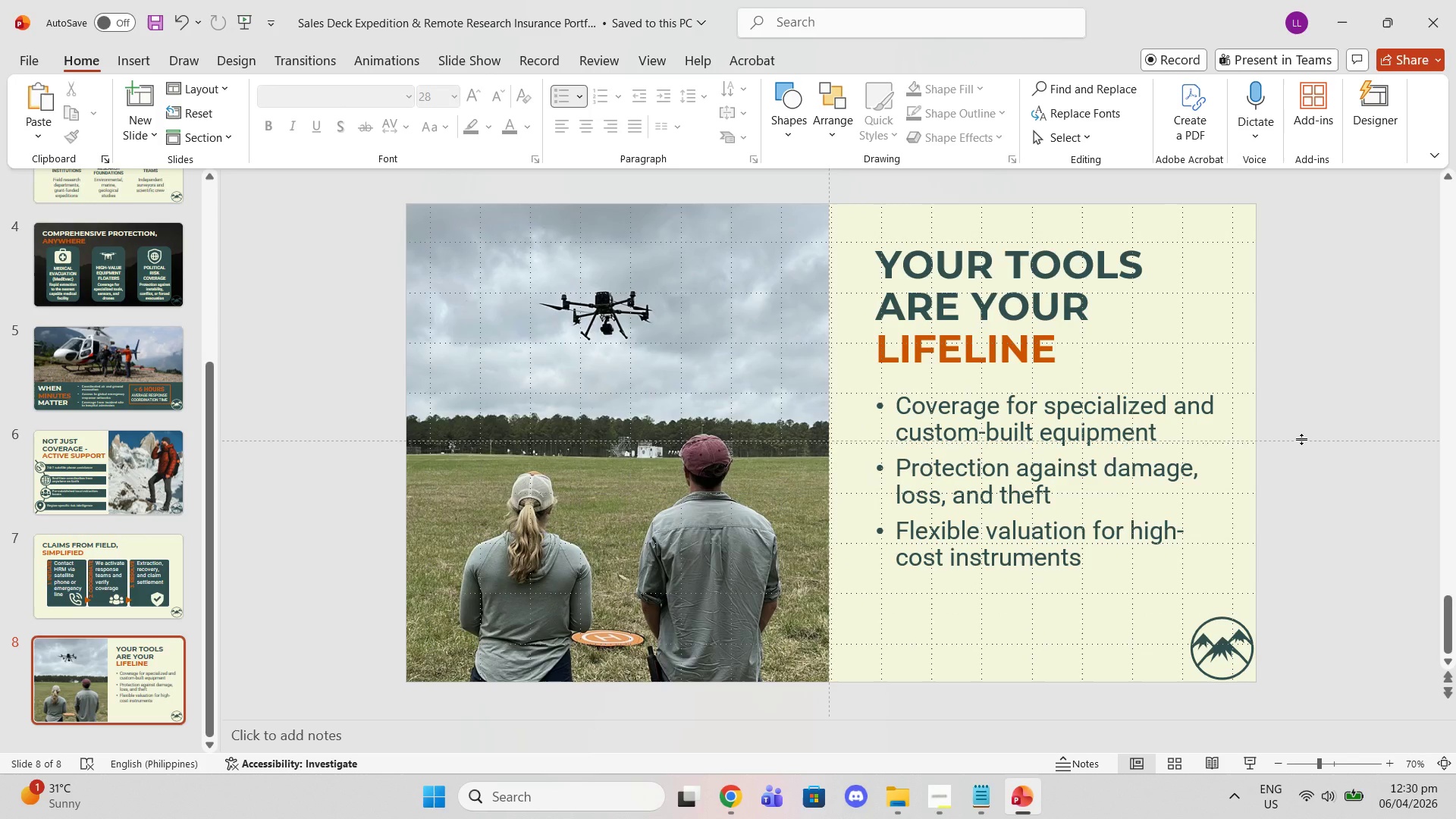 
left_click([949, 805])